 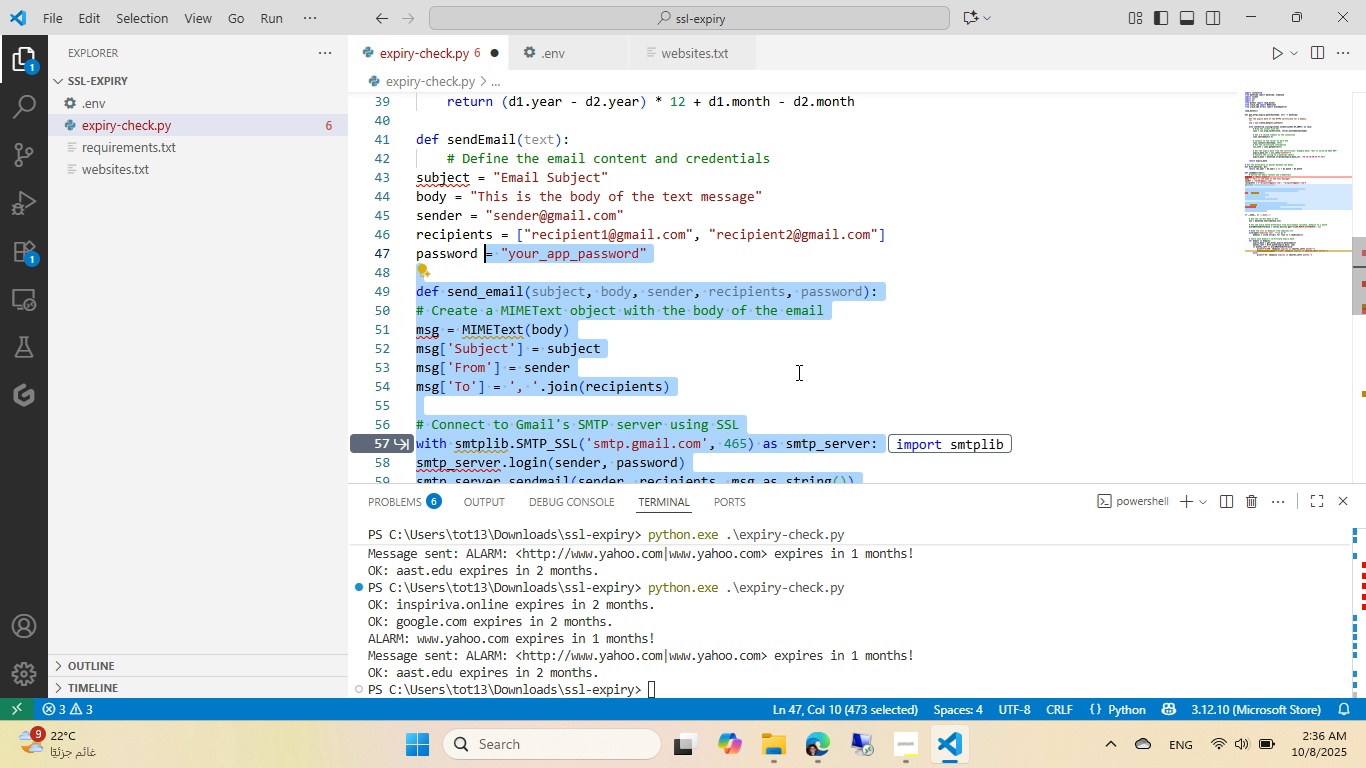 
key(Shift+ArrowUp)
 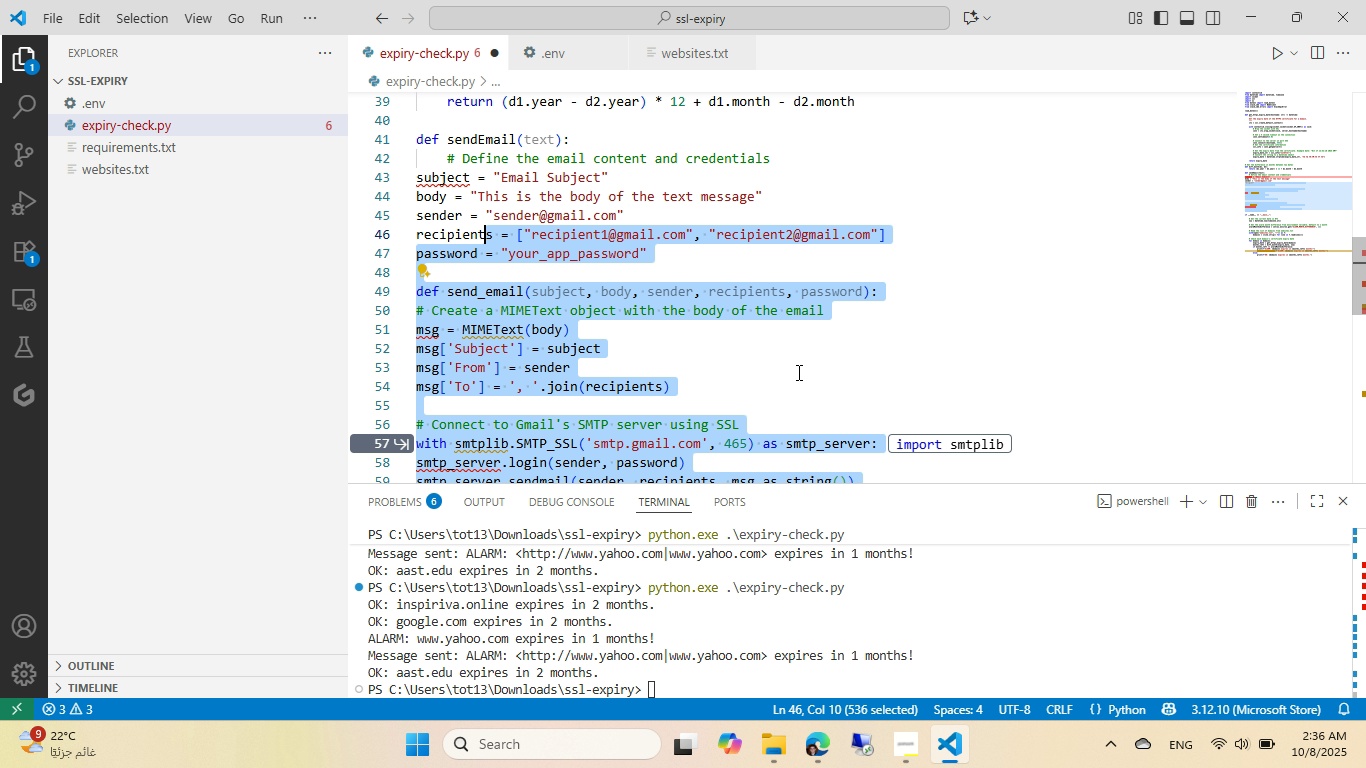 
key(Shift+ArrowUp)
 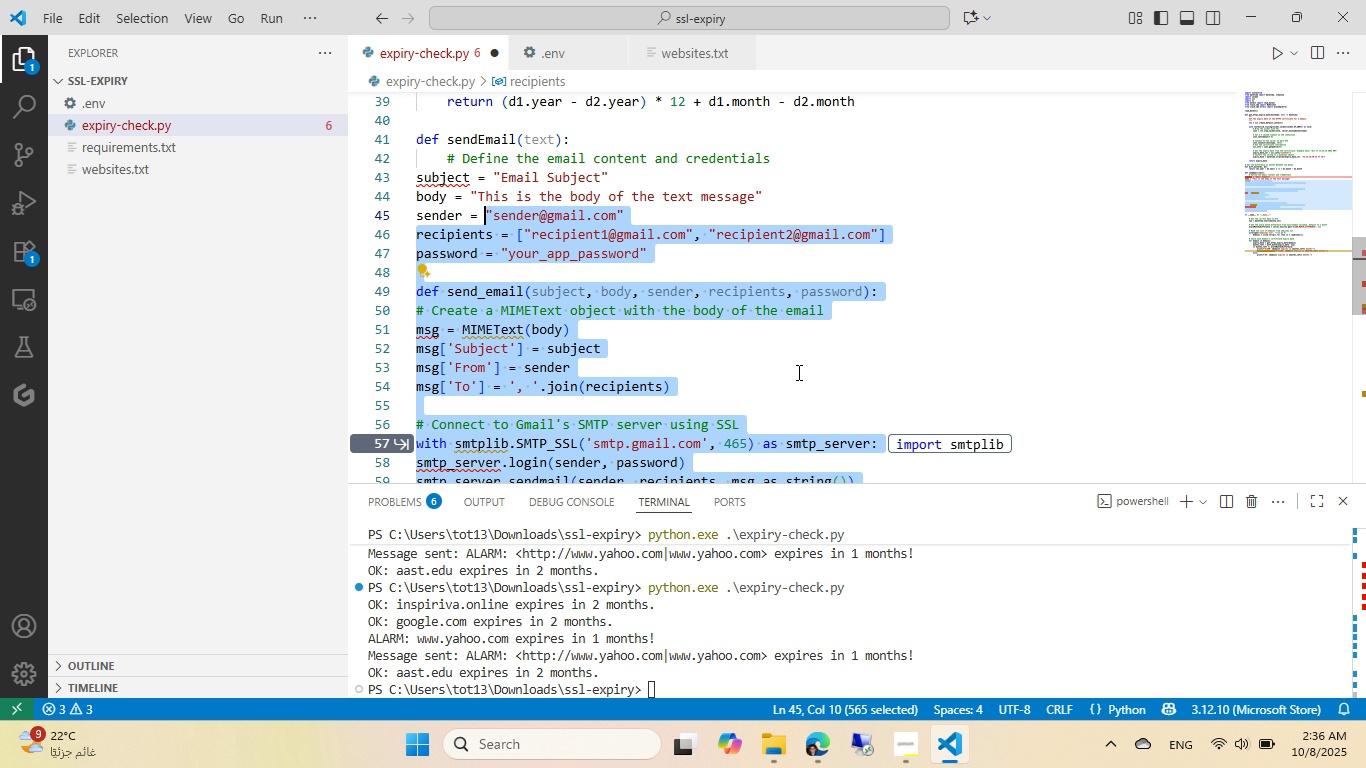 
key(Shift+ArrowUp)
 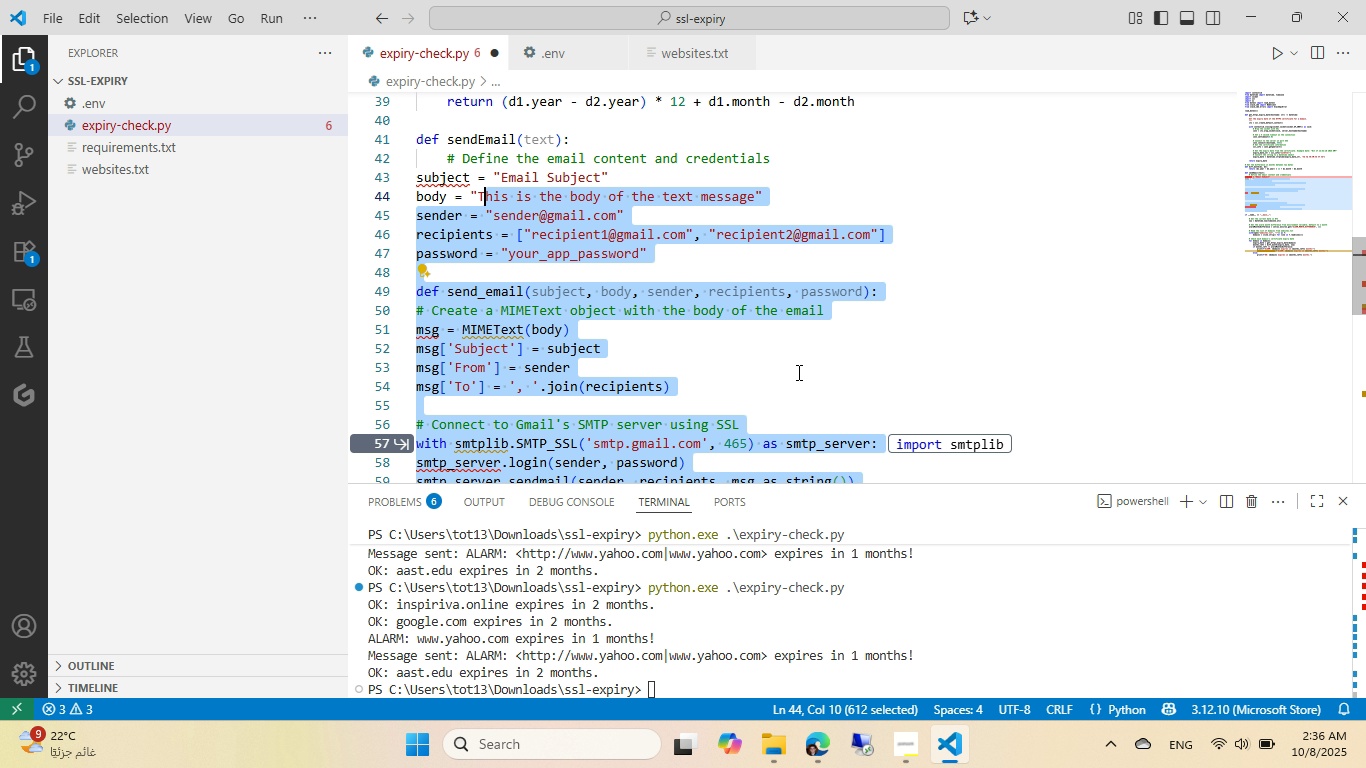 
key(Shift+ArrowUp)
 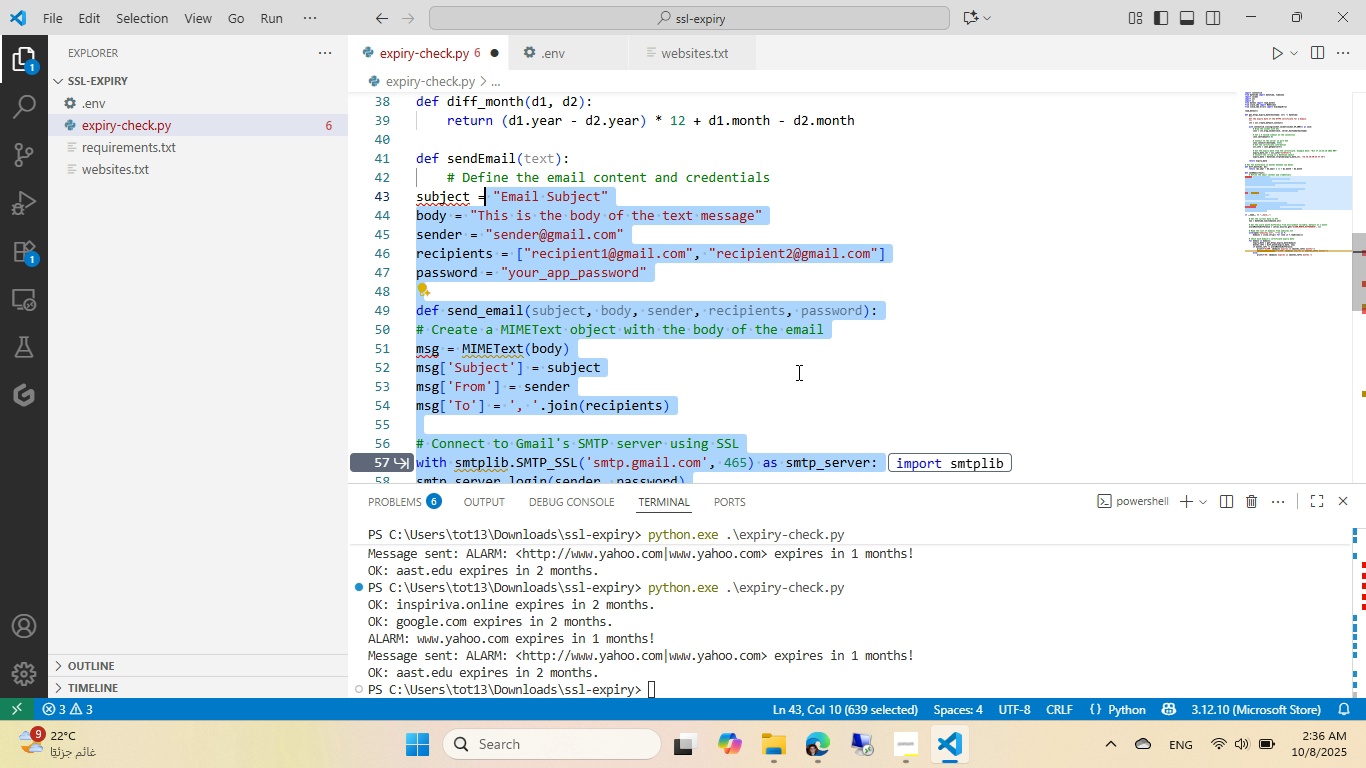 
key(Shift+ArrowUp)
 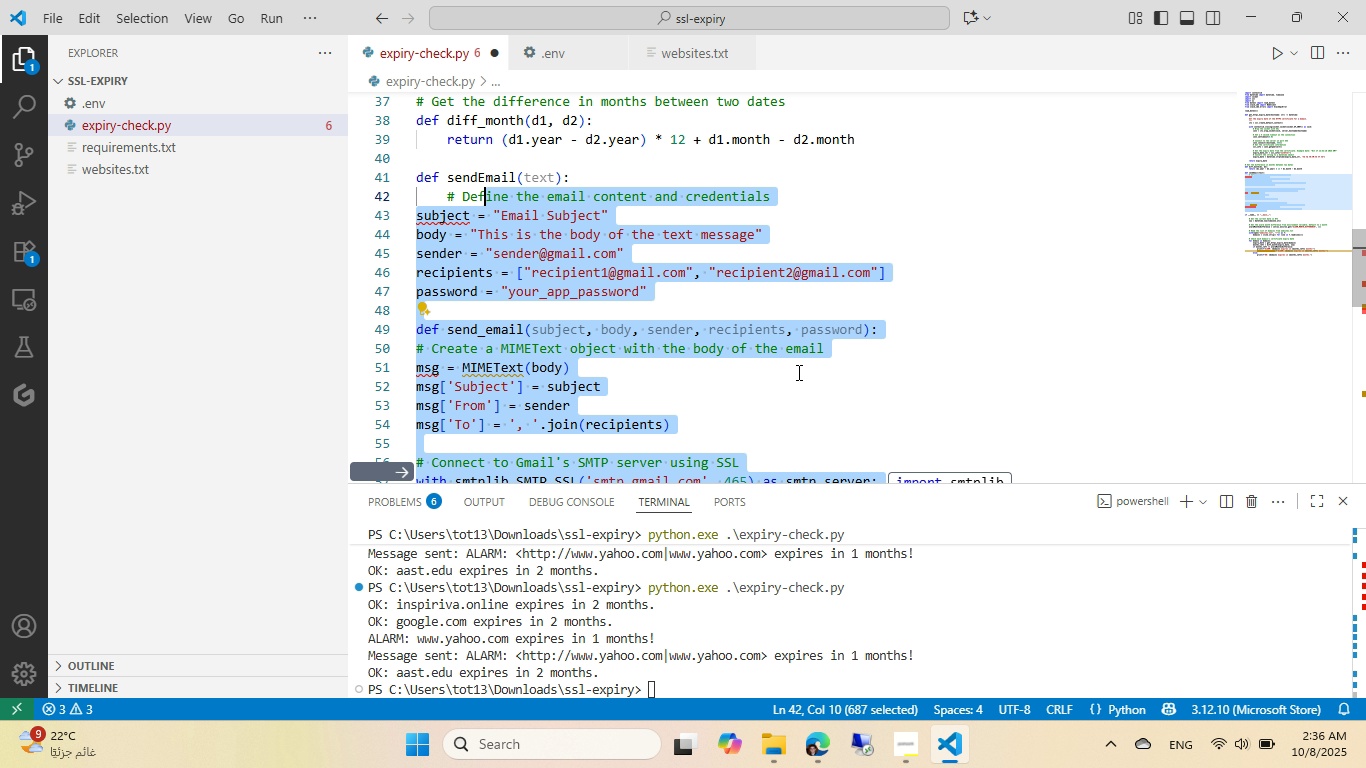 
key(Shift+ArrowUp)
 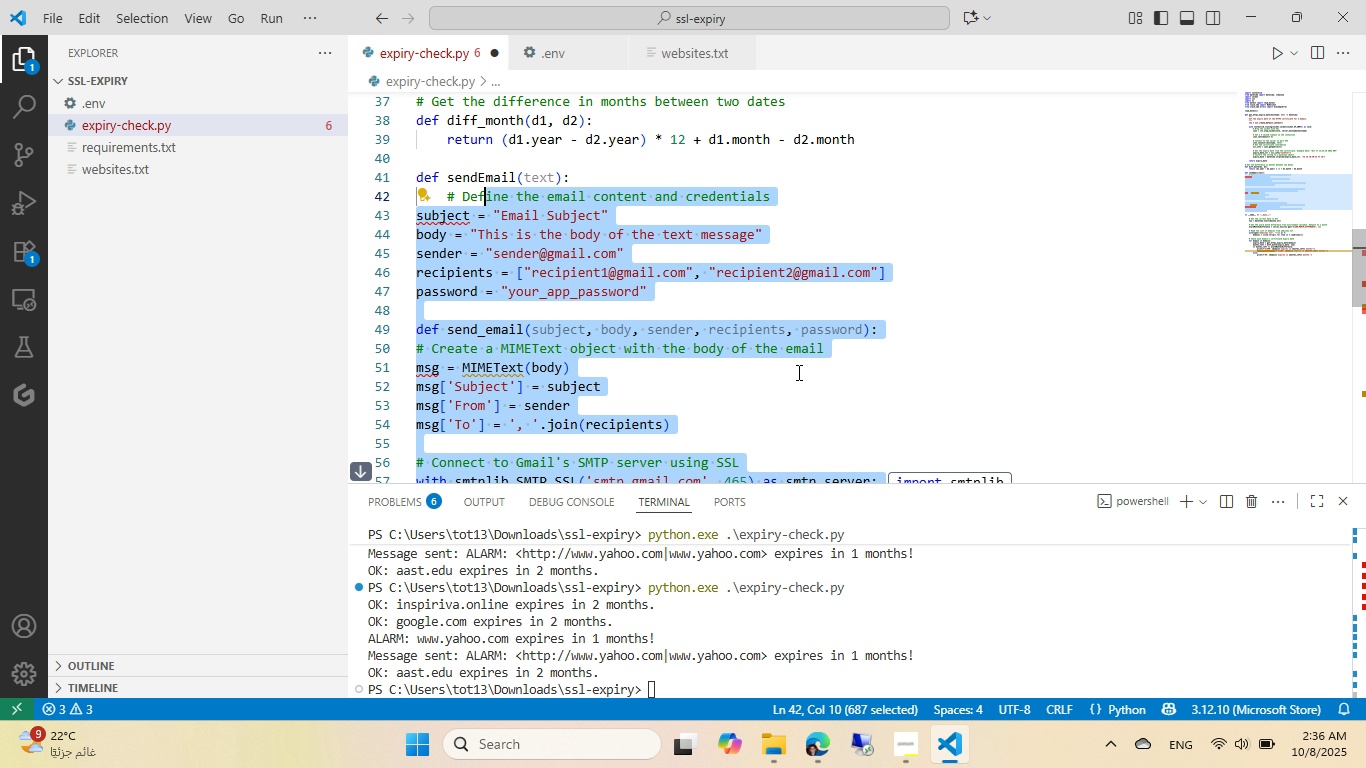 
key(Shift+ArrowLeft)
 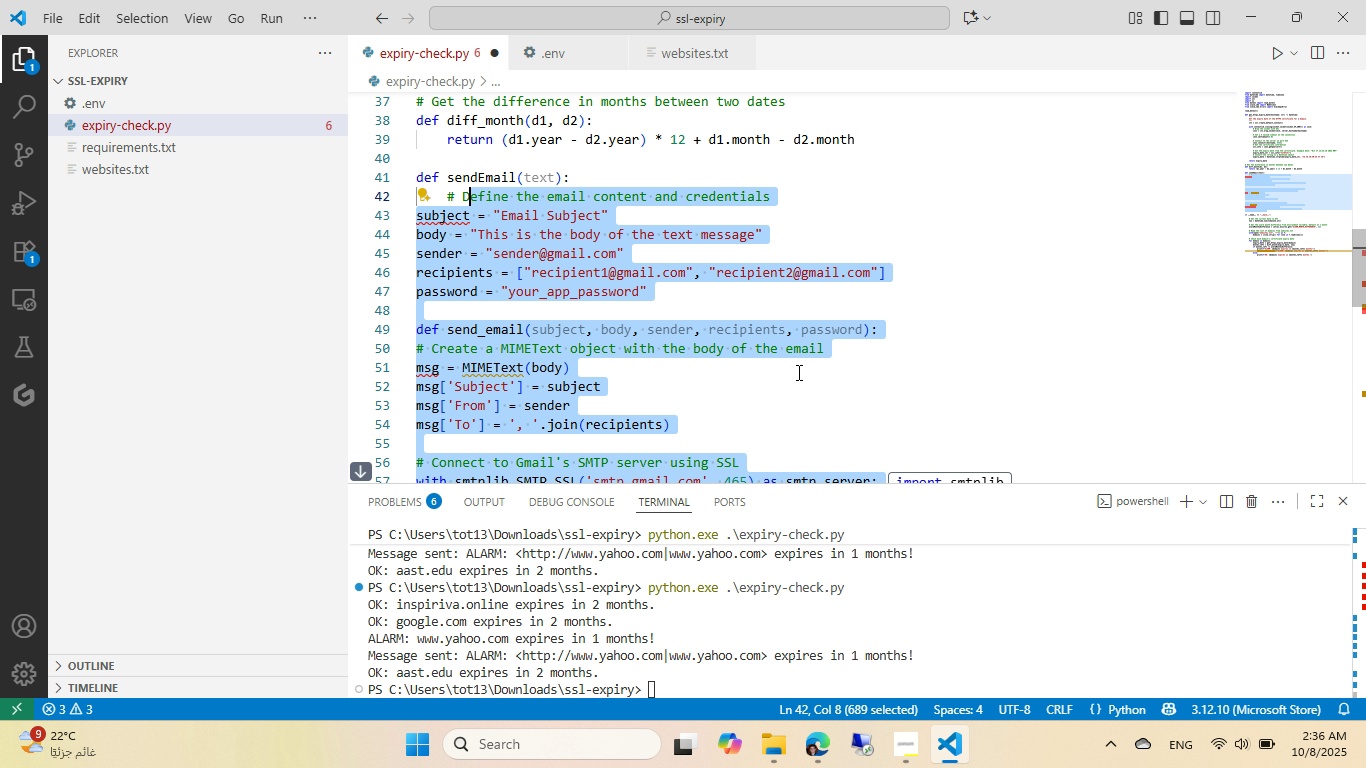 
key(Shift+ArrowLeft)
 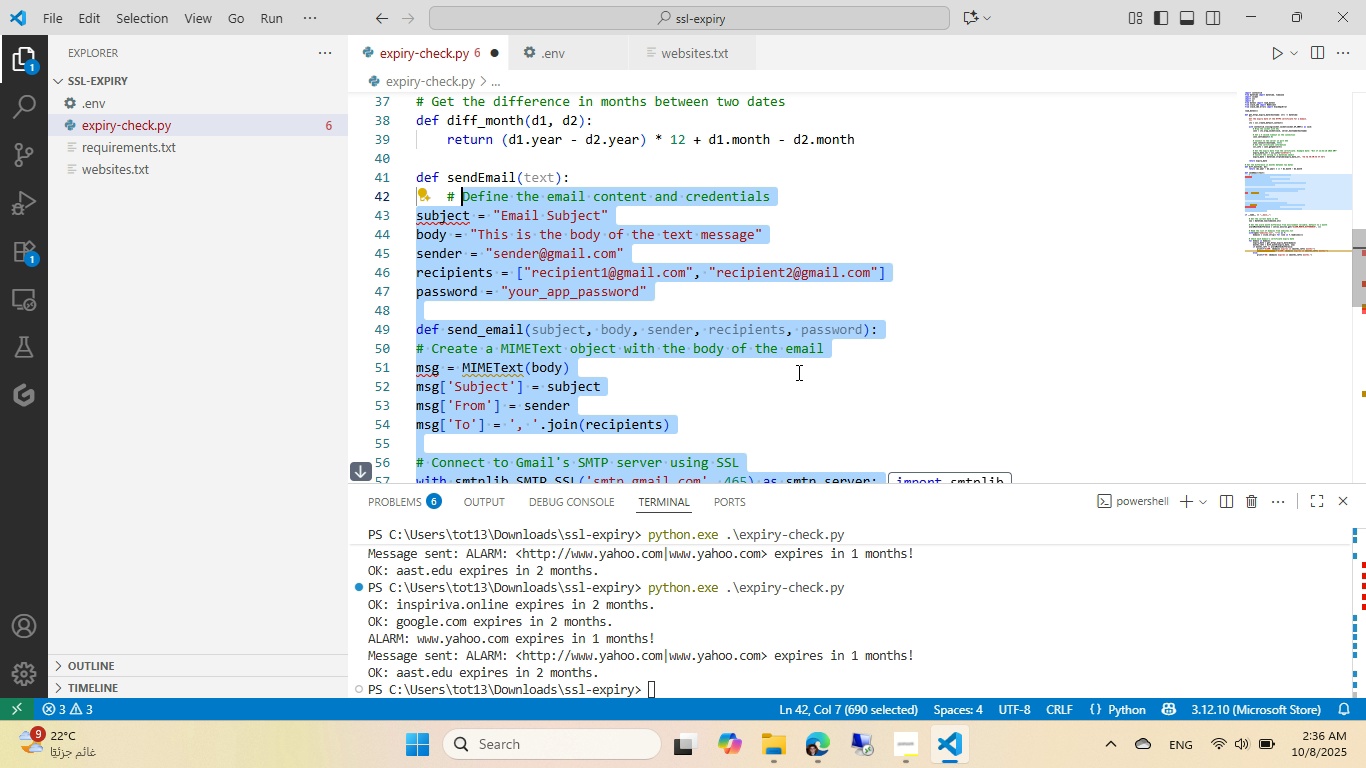 
key(Shift+ArrowLeft)
 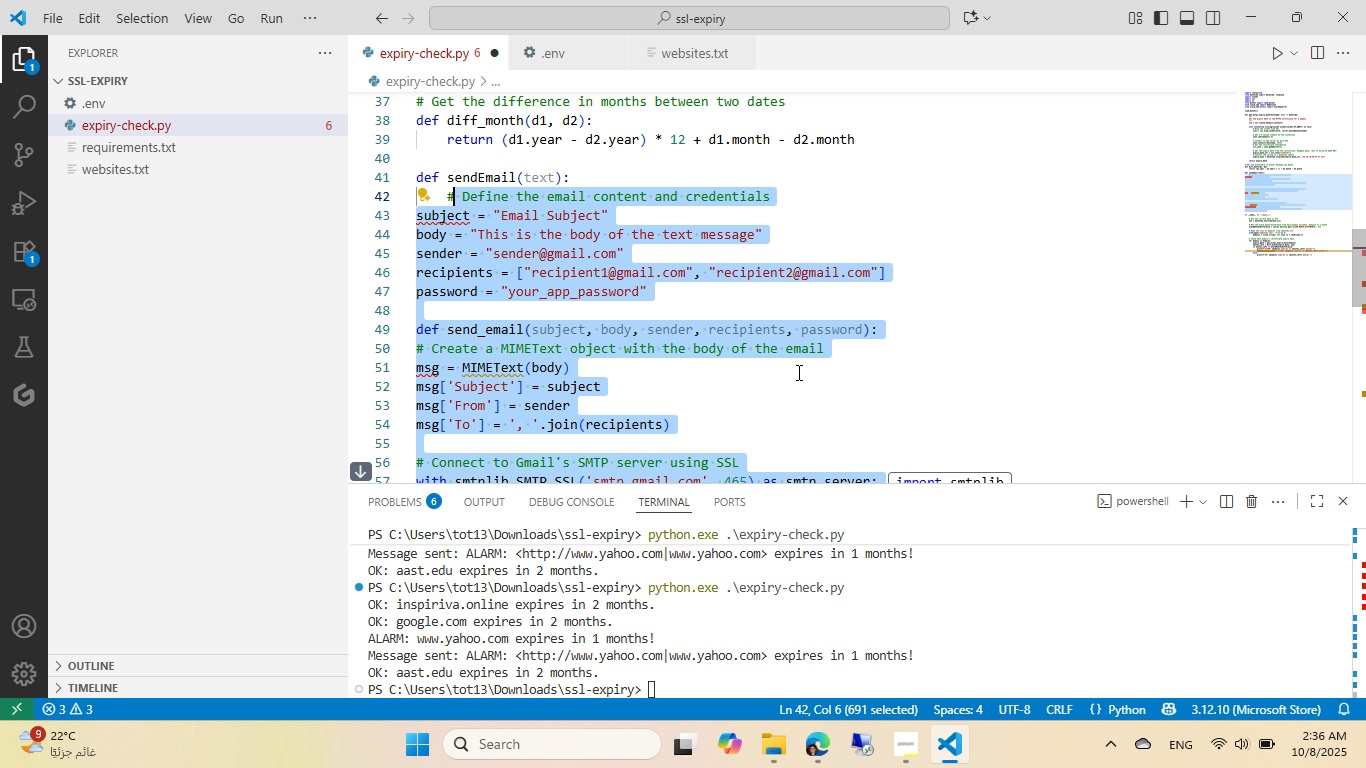 
key(Shift+ArrowLeft)
 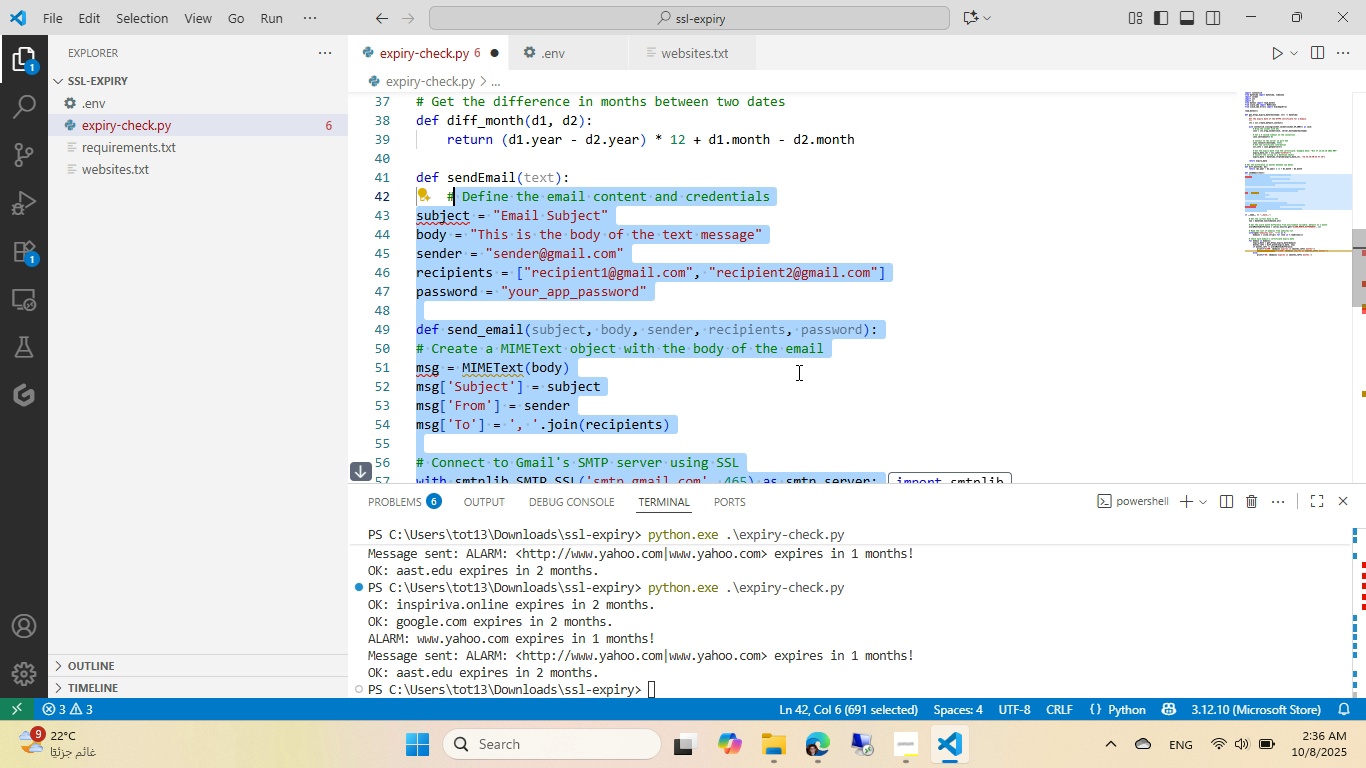 
key(Shift+ArrowLeft)
 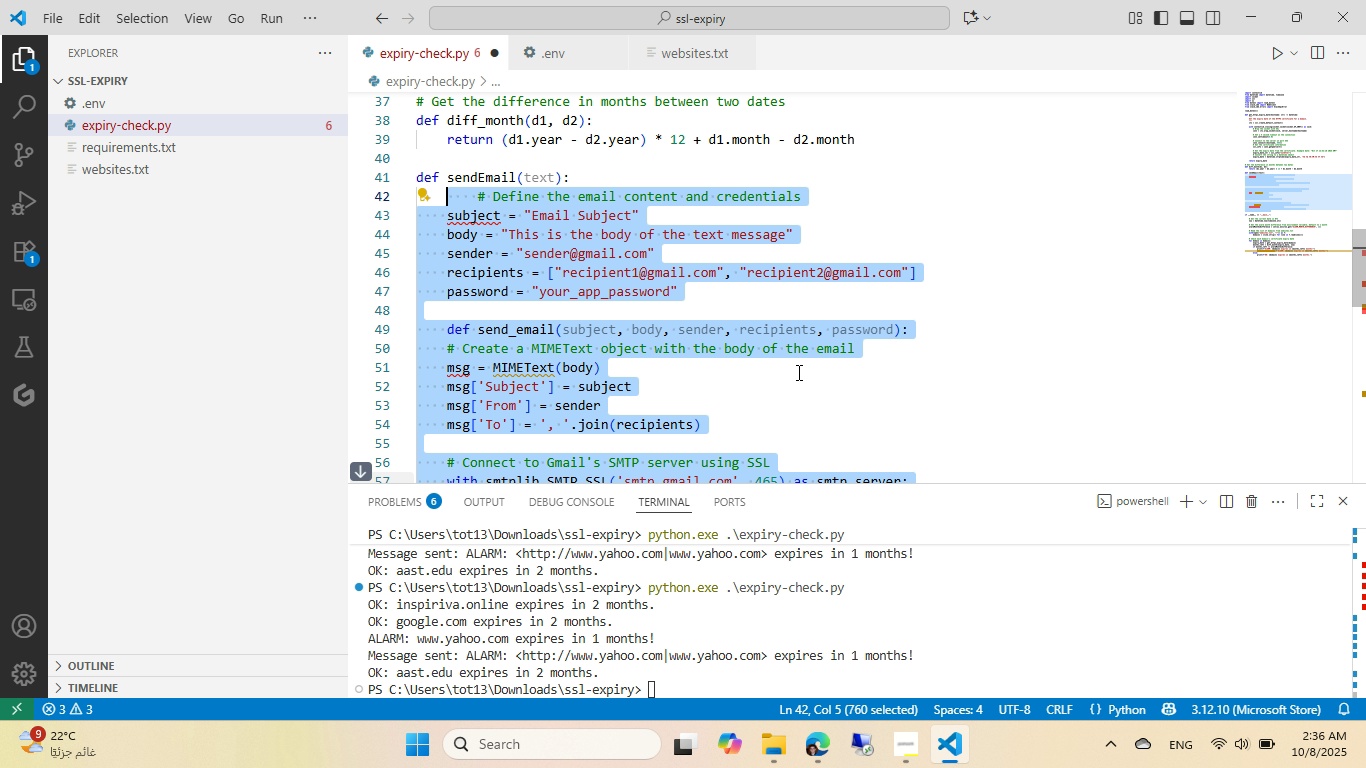 
key(Shift+Tab)
 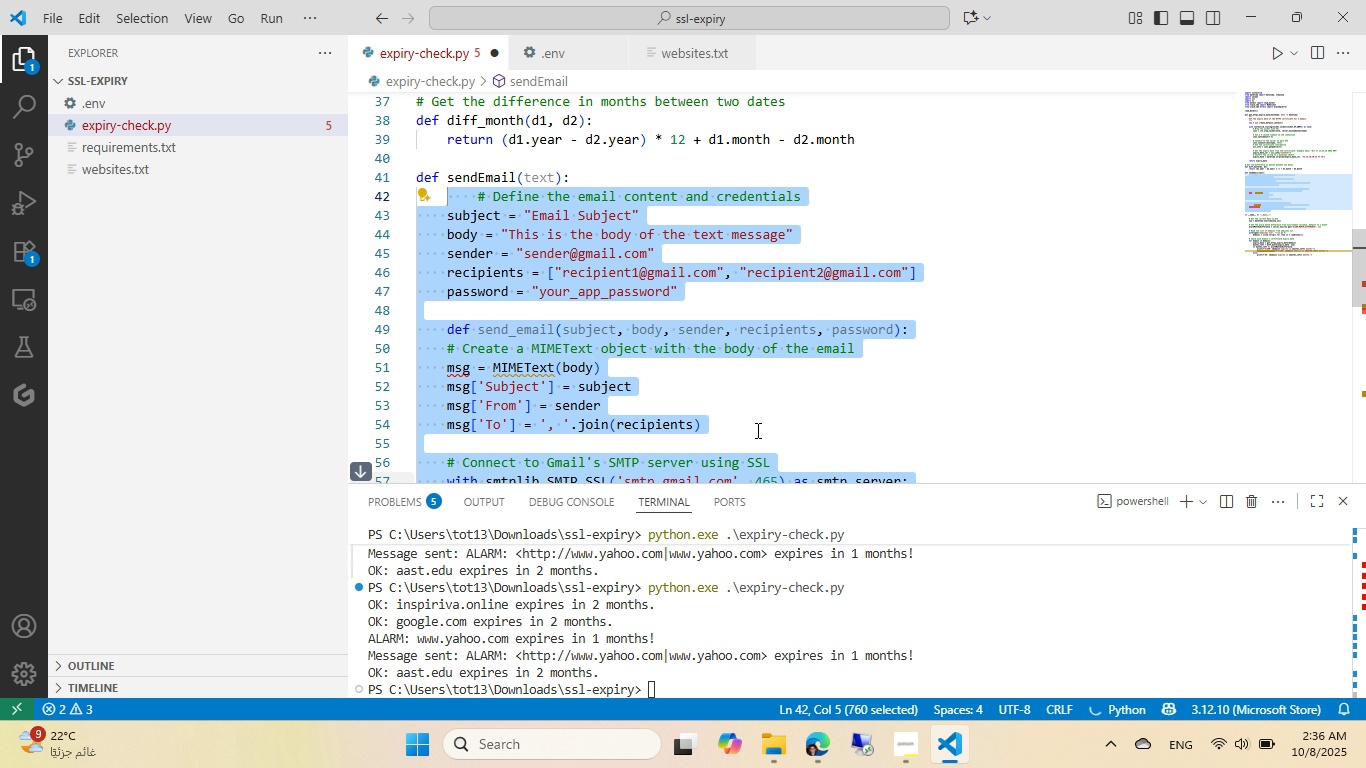 
left_click([629, 371])
 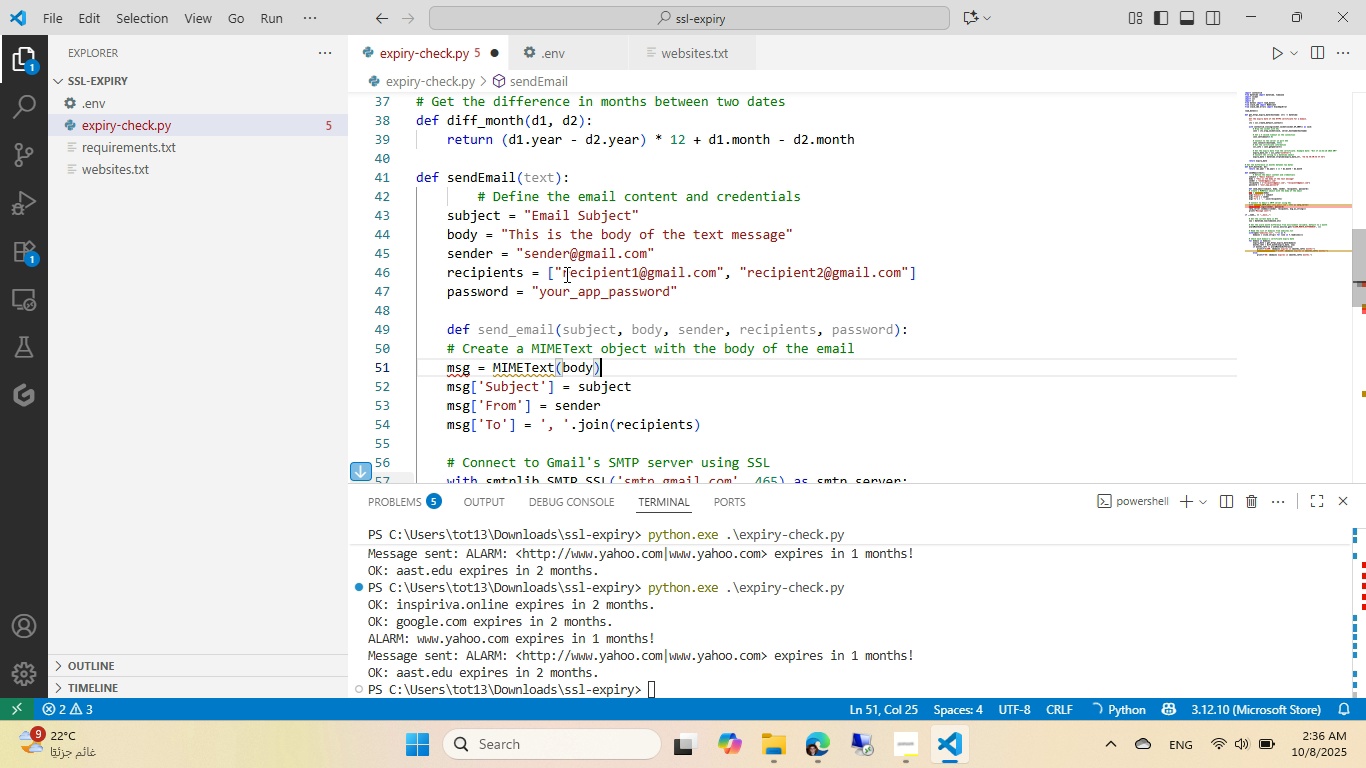 
type(zz)